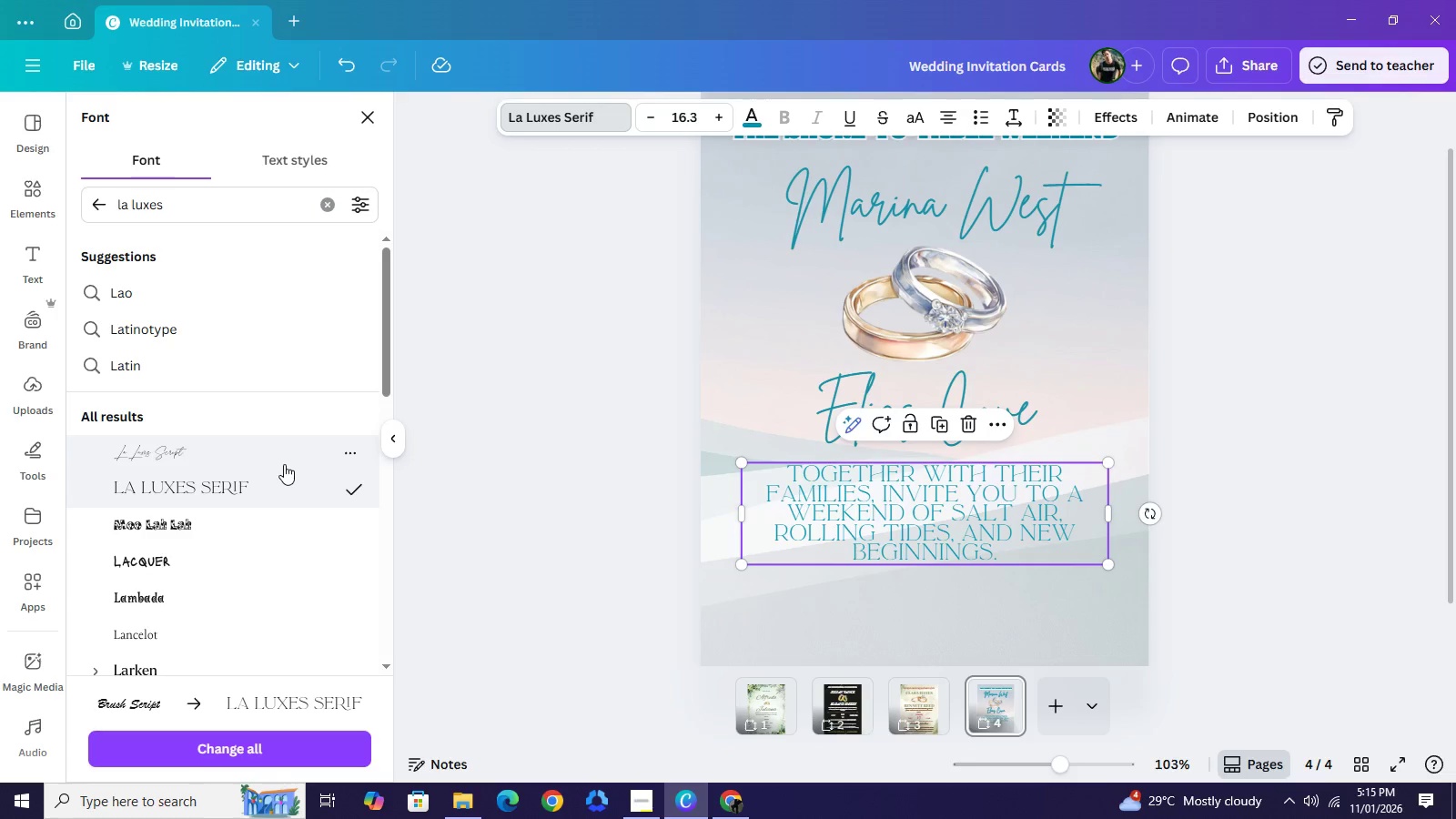 
left_click_drag(start_coordinate=[1109, 563], to_coordinate=[959, 496])
 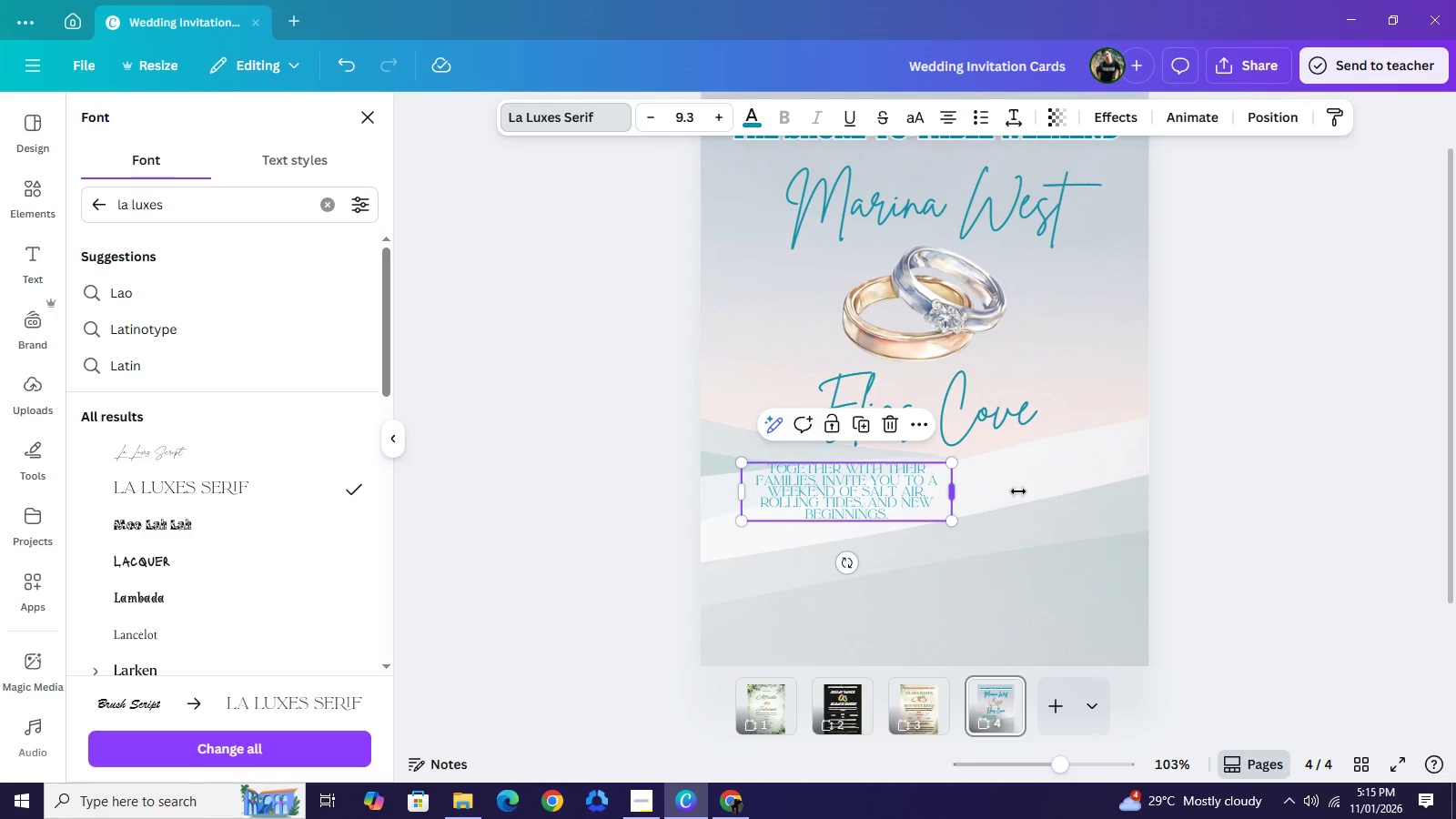 
left_click_drag(start_coordinate=[957, 492], to_coordinate=[1144, 470])
 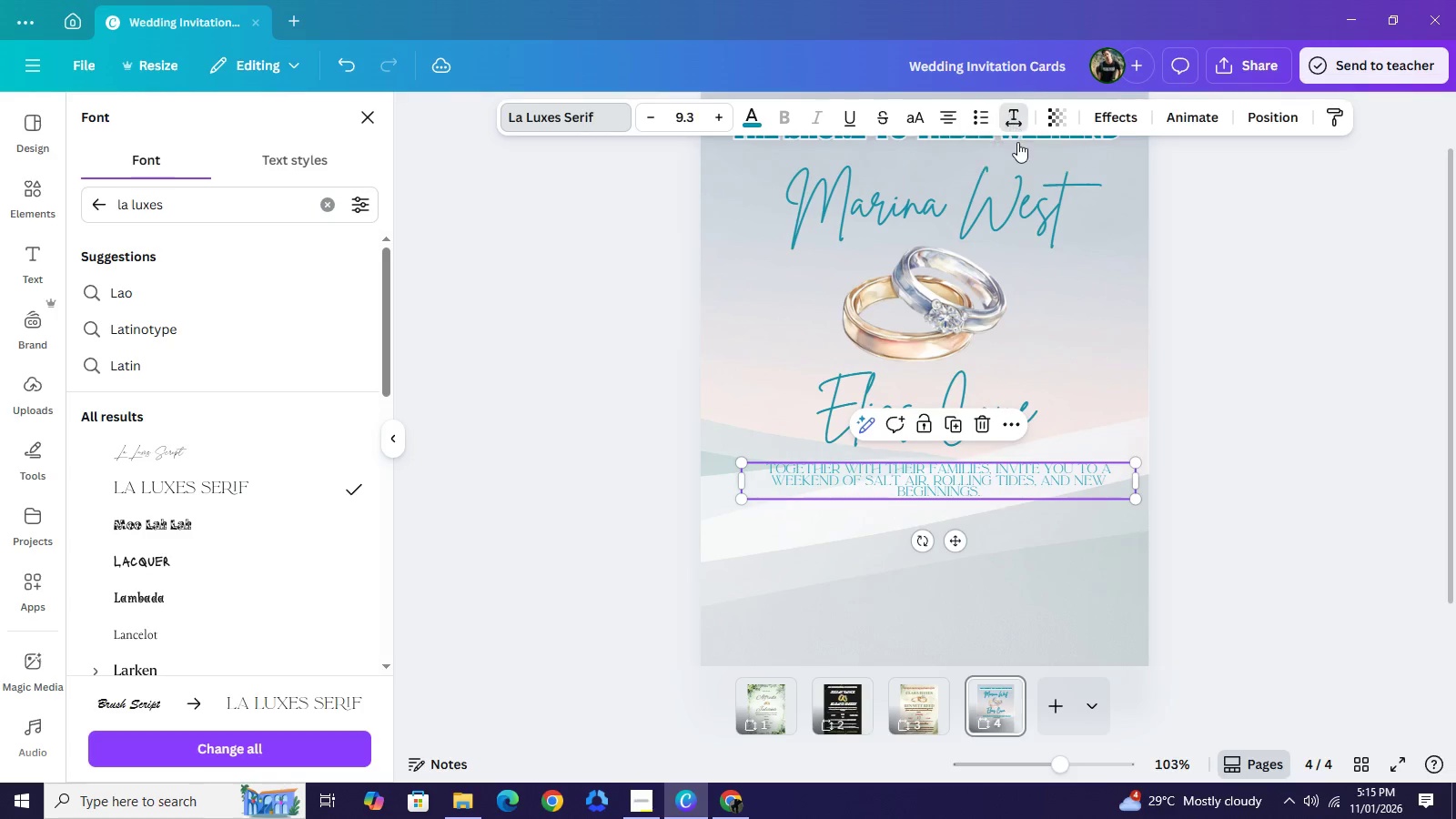 
left_click([1009, 114])
 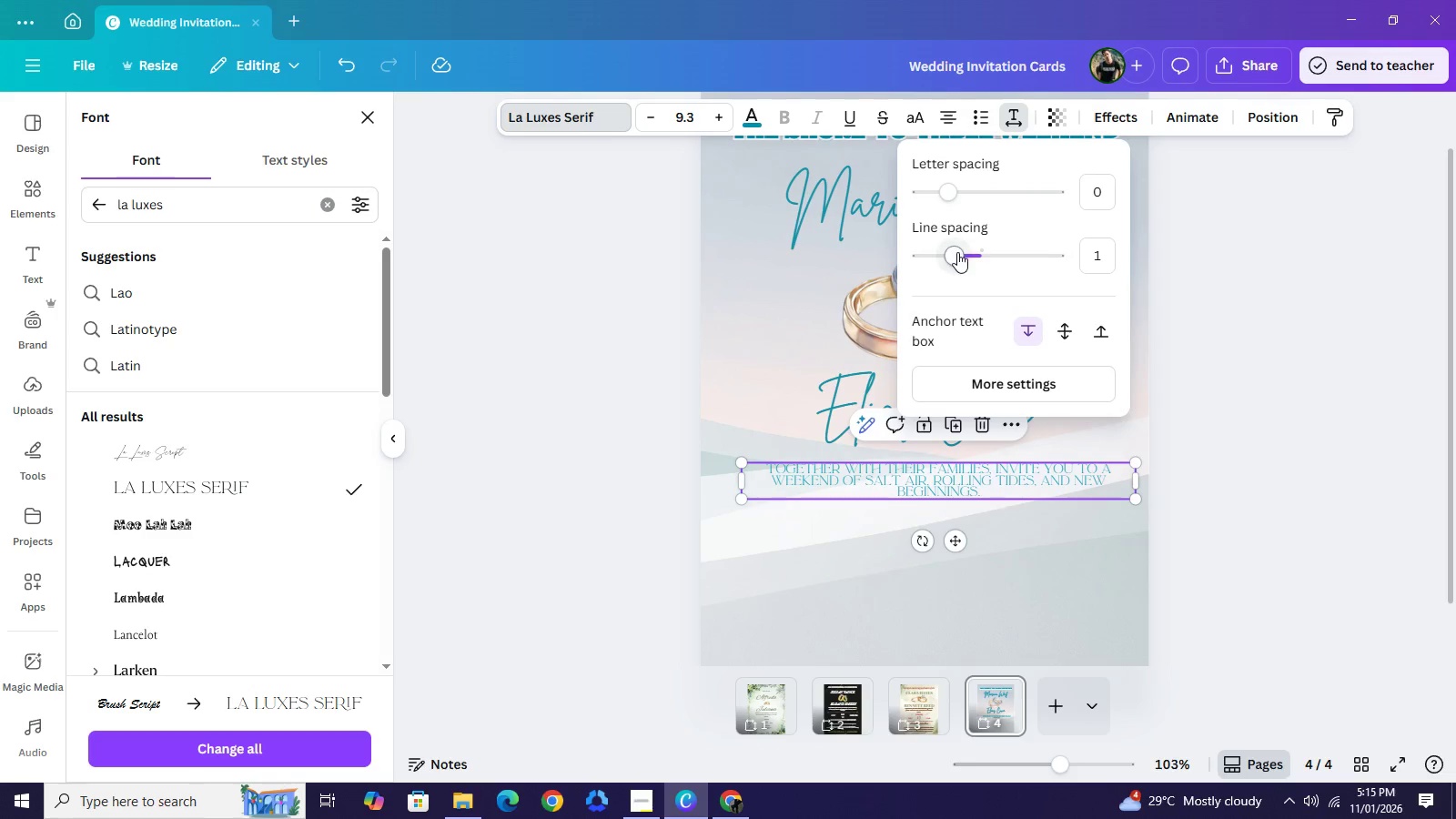 
left_click_drag(start_coordinate=[957, 252], to_coordinate=[970, 256])
 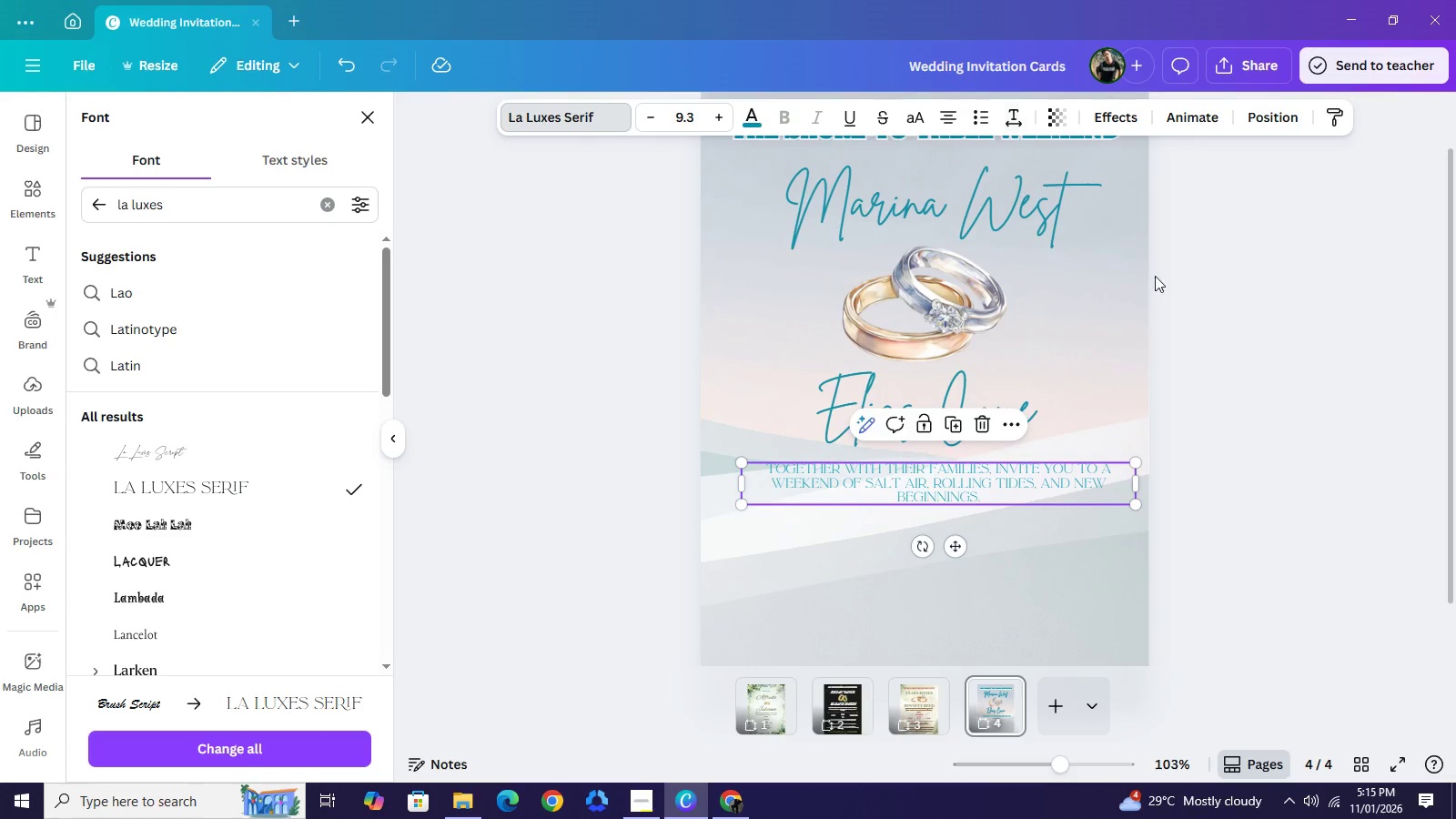 
left_click([1269, 245])
 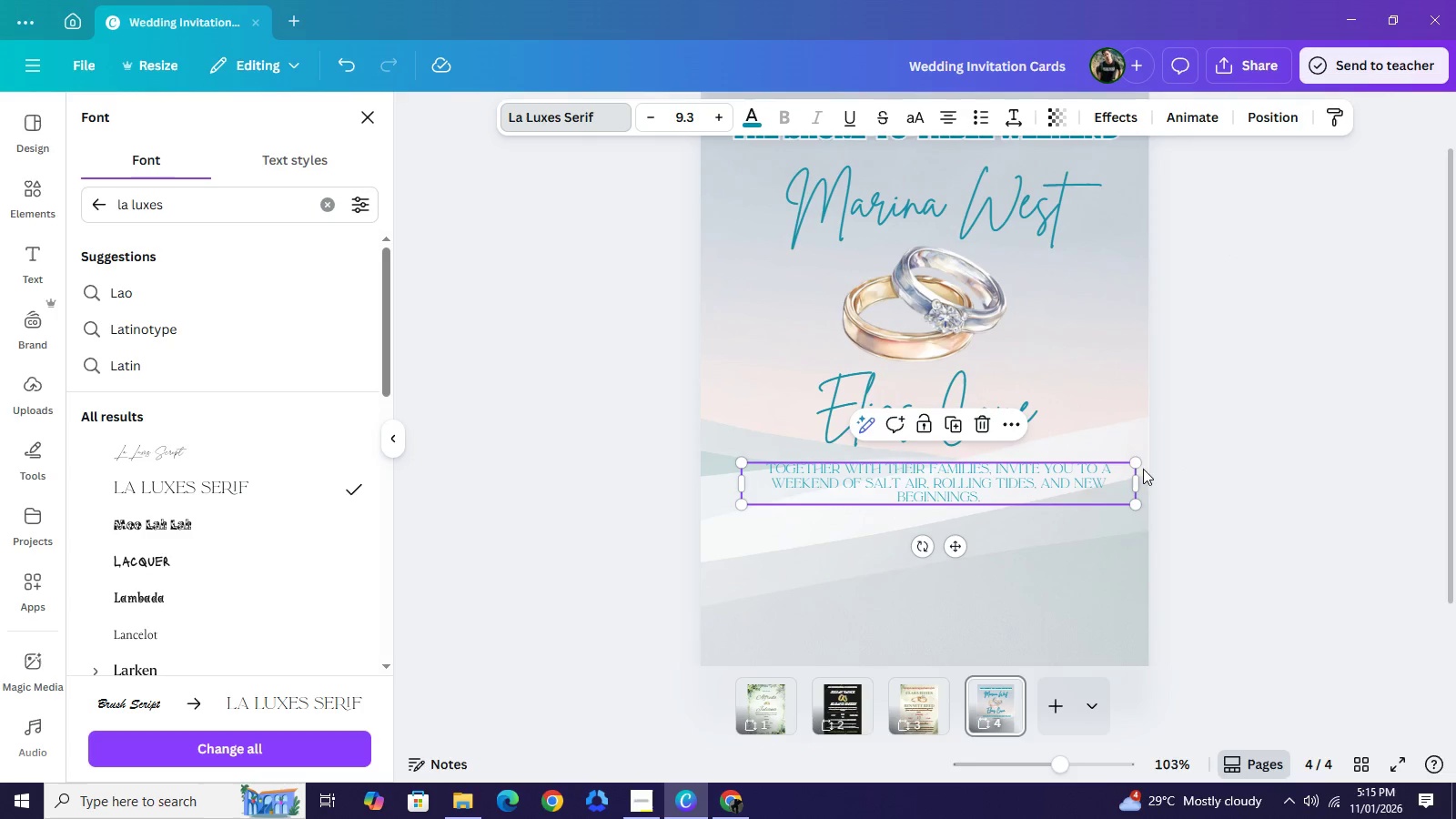 
left_click([1177, 455])
 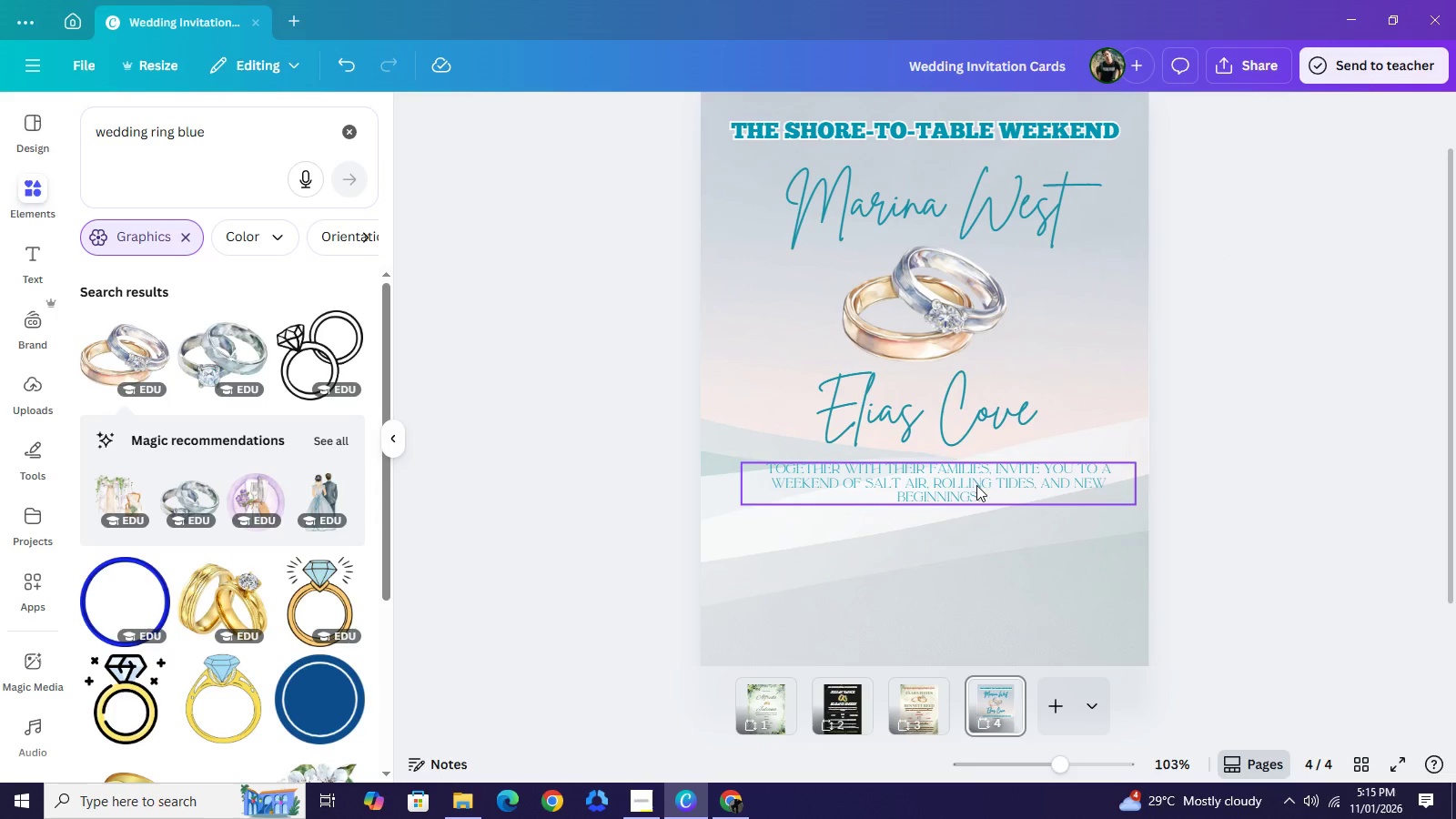 
left_click_drag(start_coordinate=[975, 482], to_coordinate=[961, 488])
 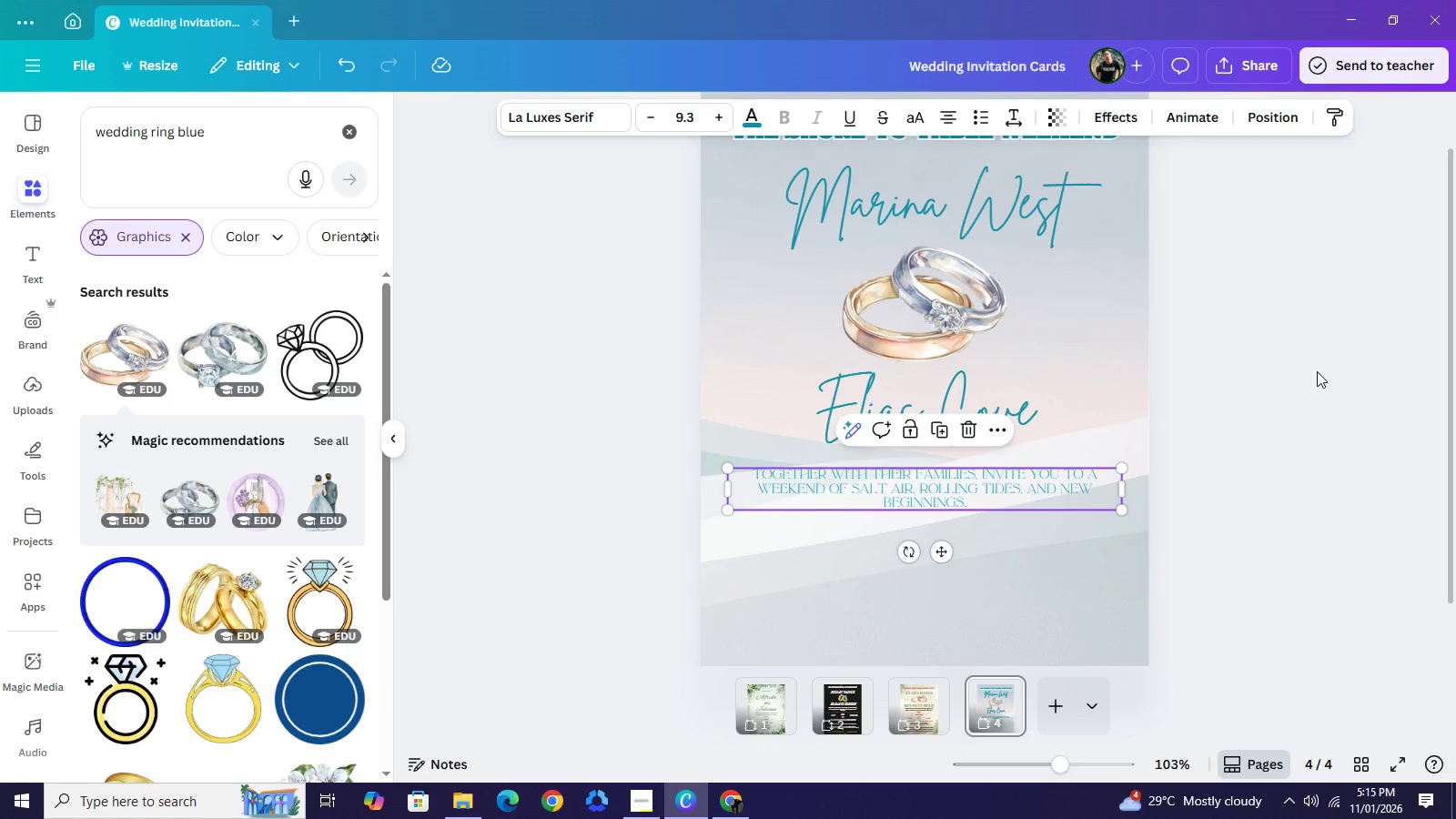 
double_click([1317, 371])
 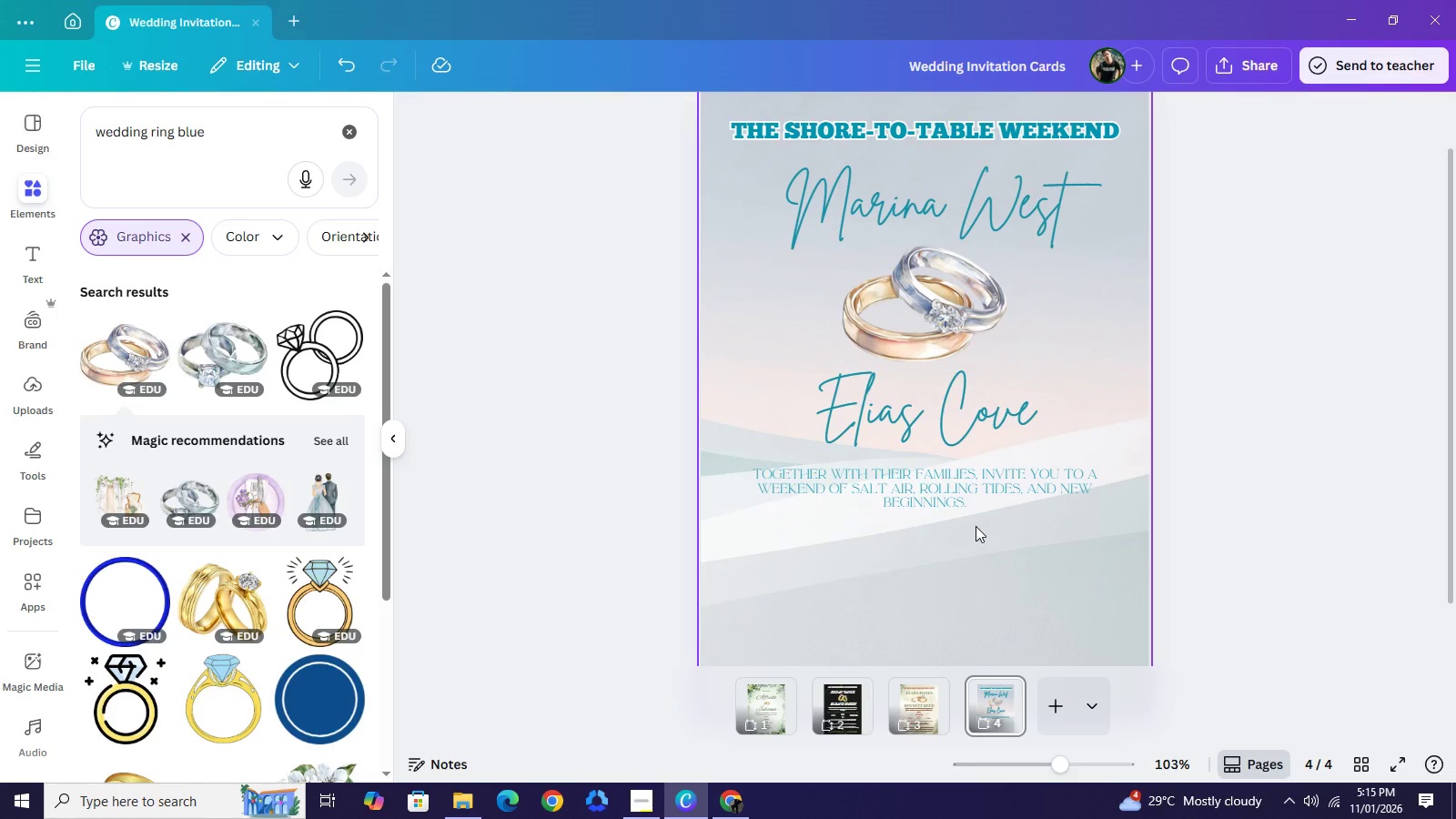 
wait(30.33)
 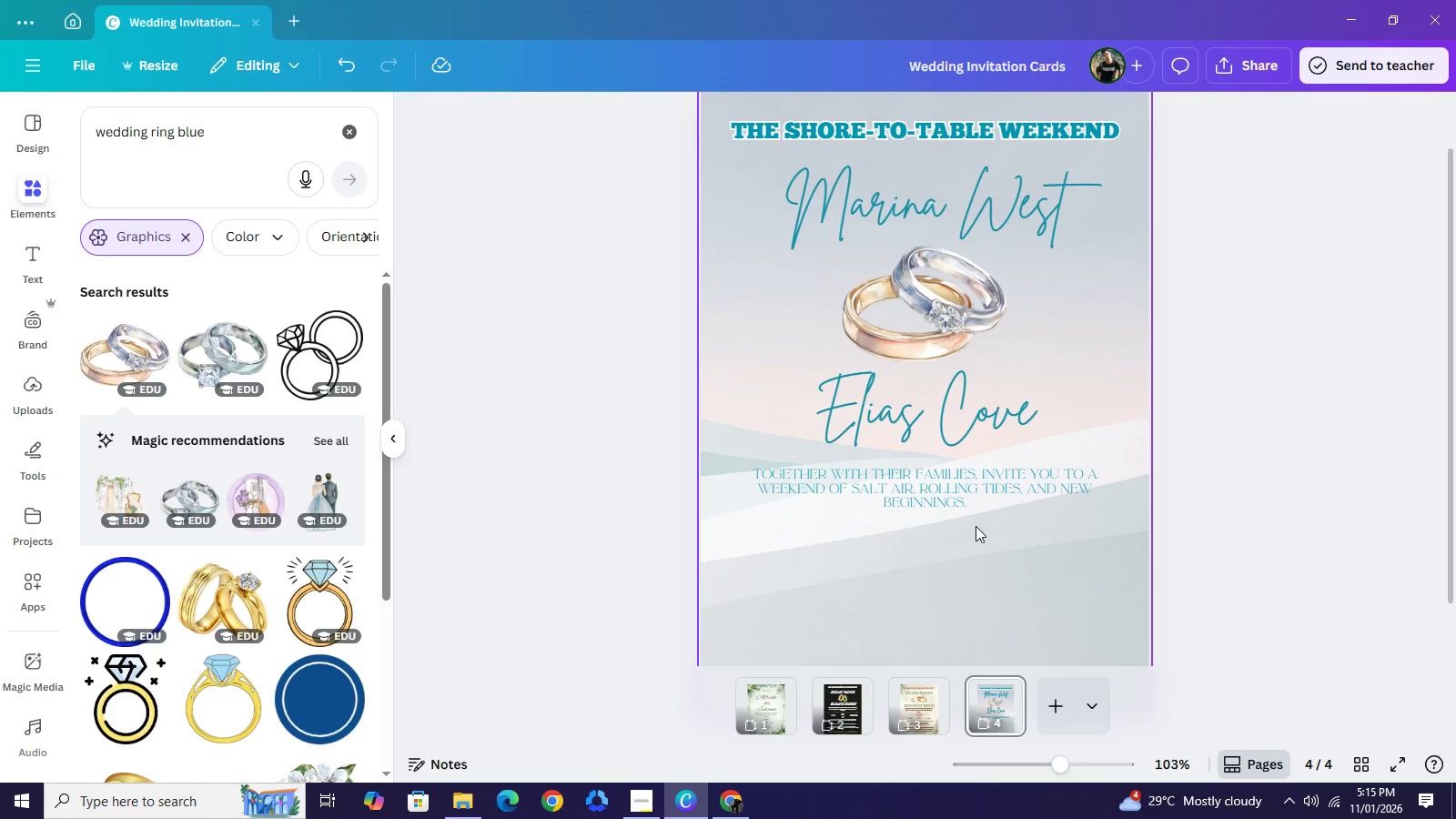 
left_click([71, 12])
 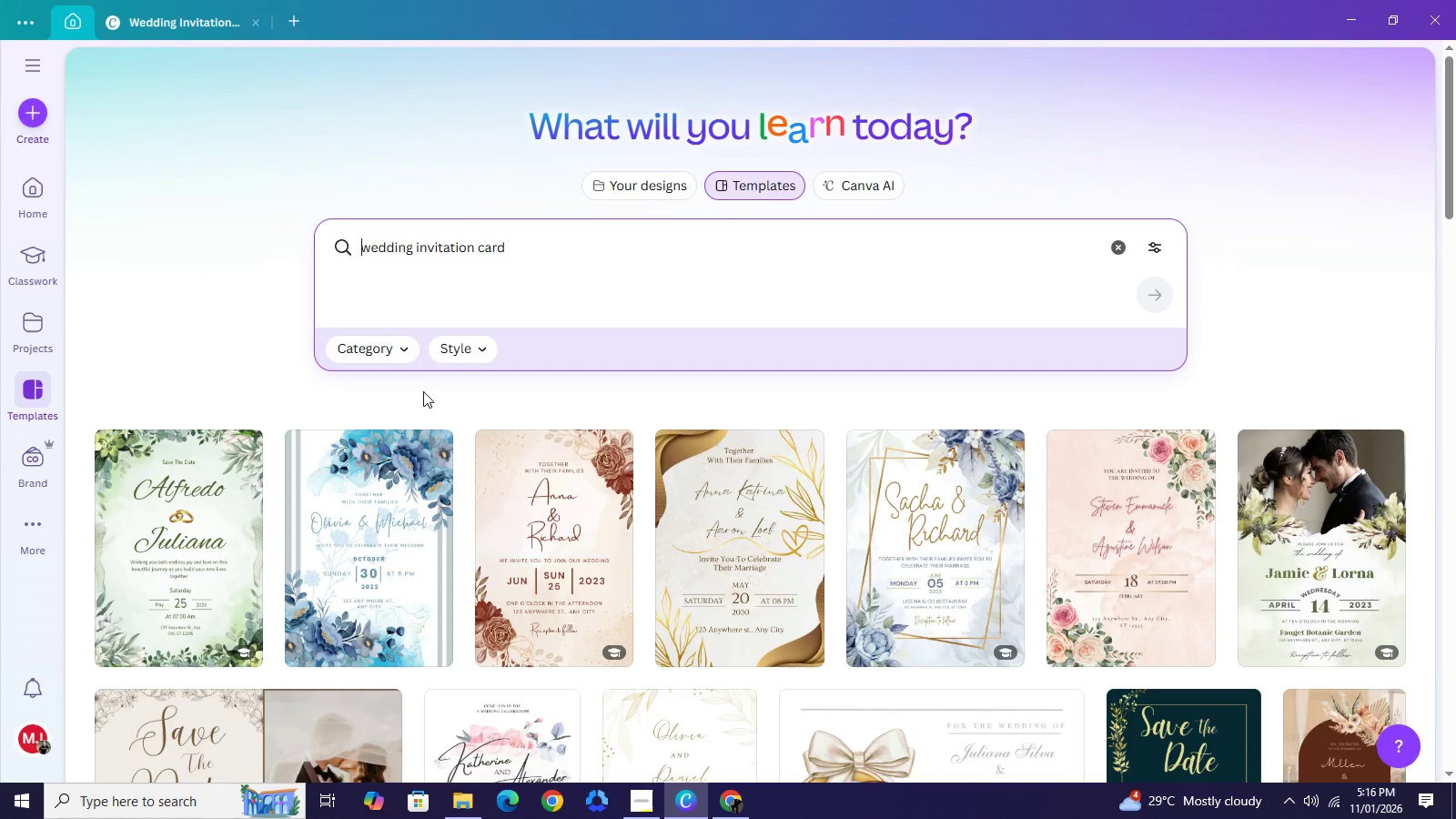 
scroll: coordinate [759, 488], scroll_direction: down, amount: 2.0
 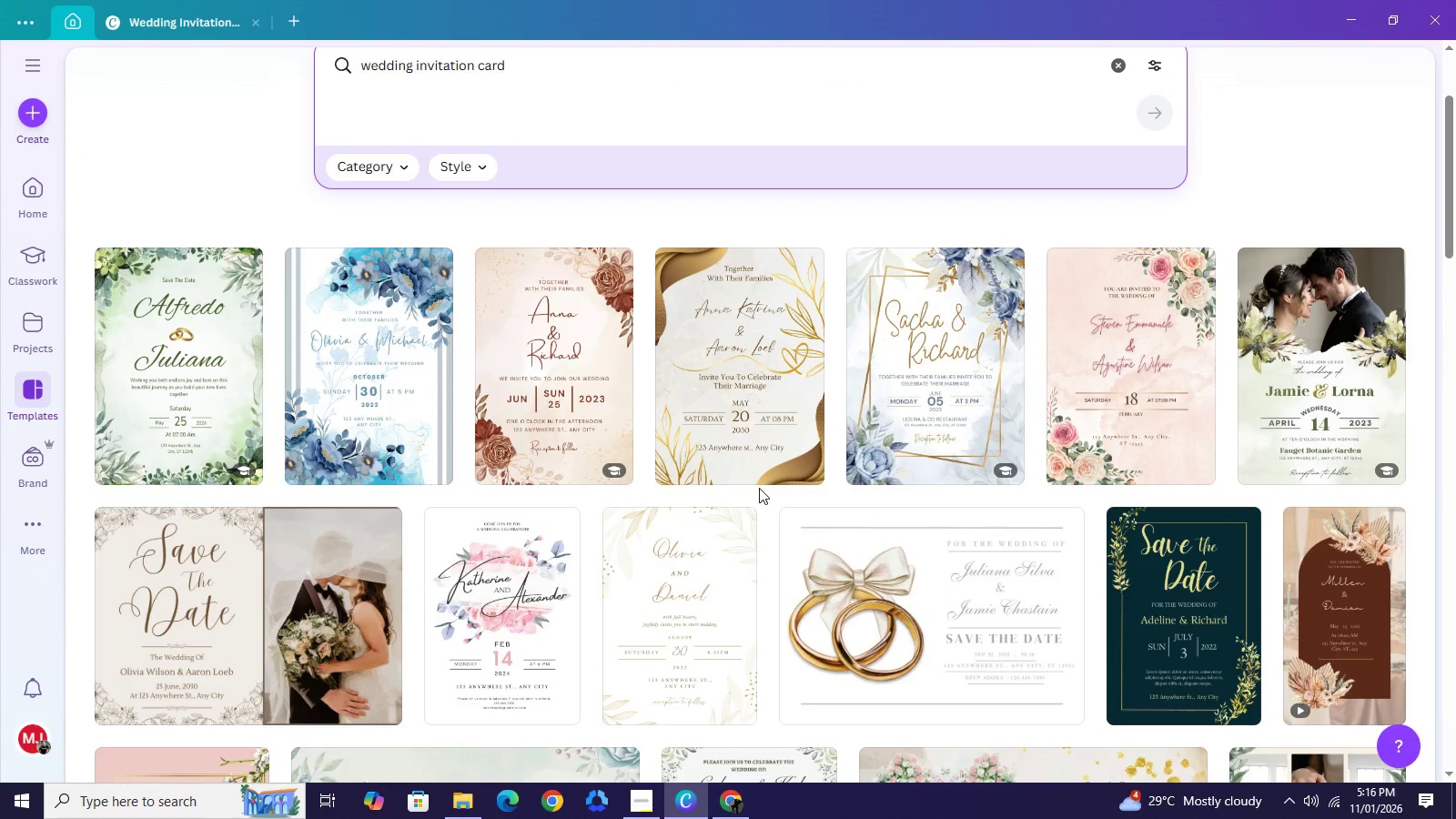 
wait(9.09)
 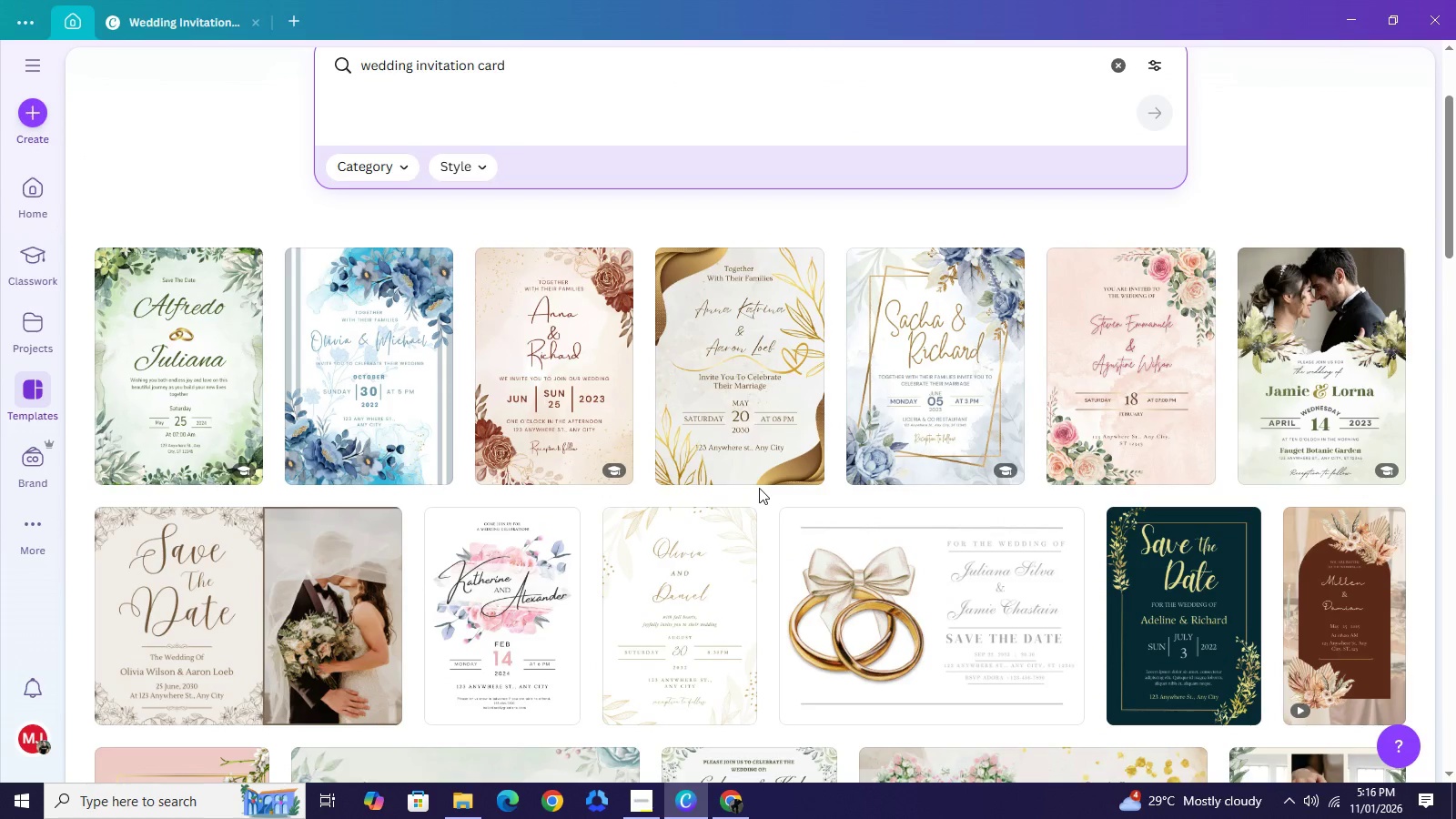 
left_click([694, 803])